 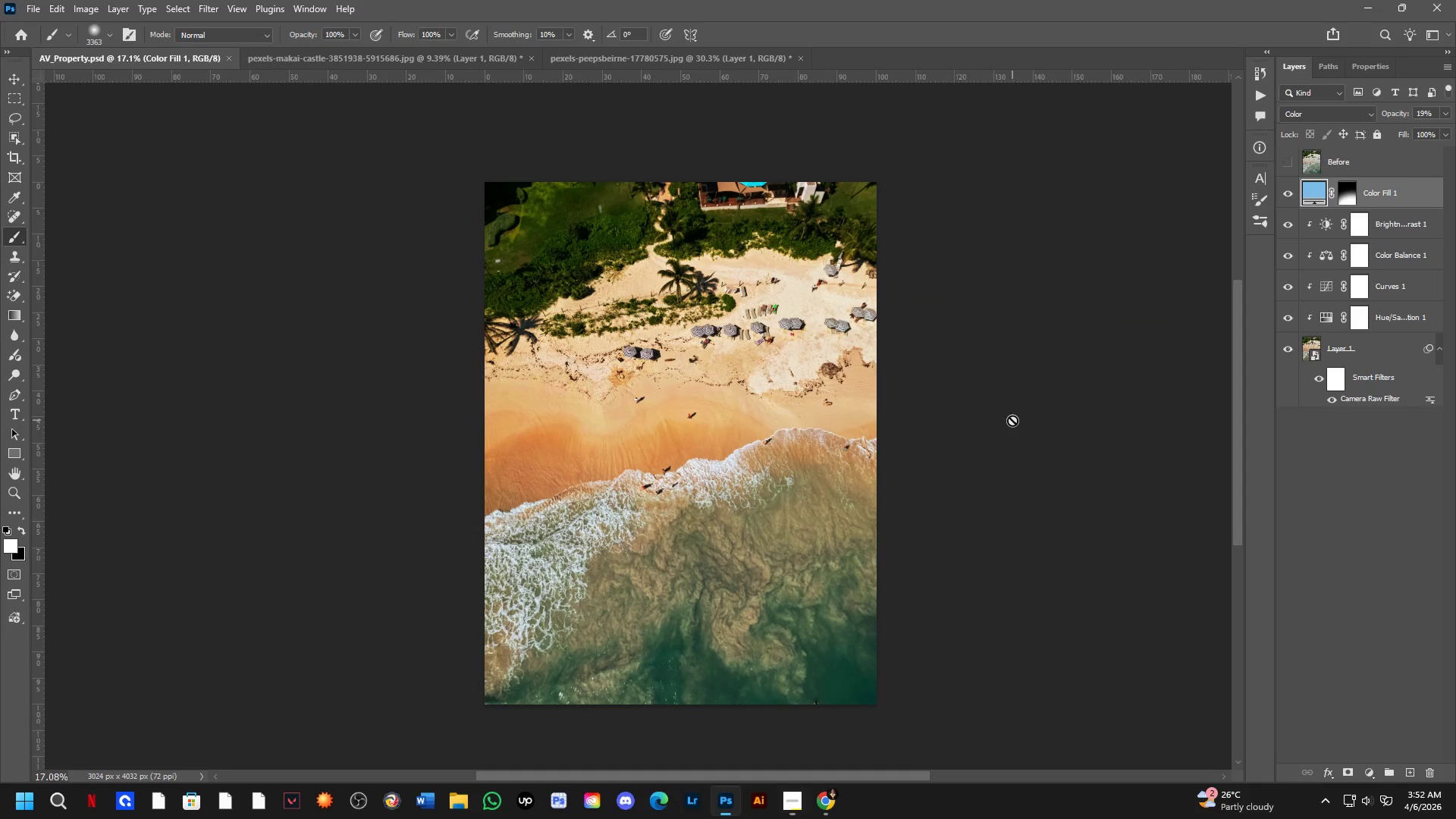 
key(Alt+AltLeft)
 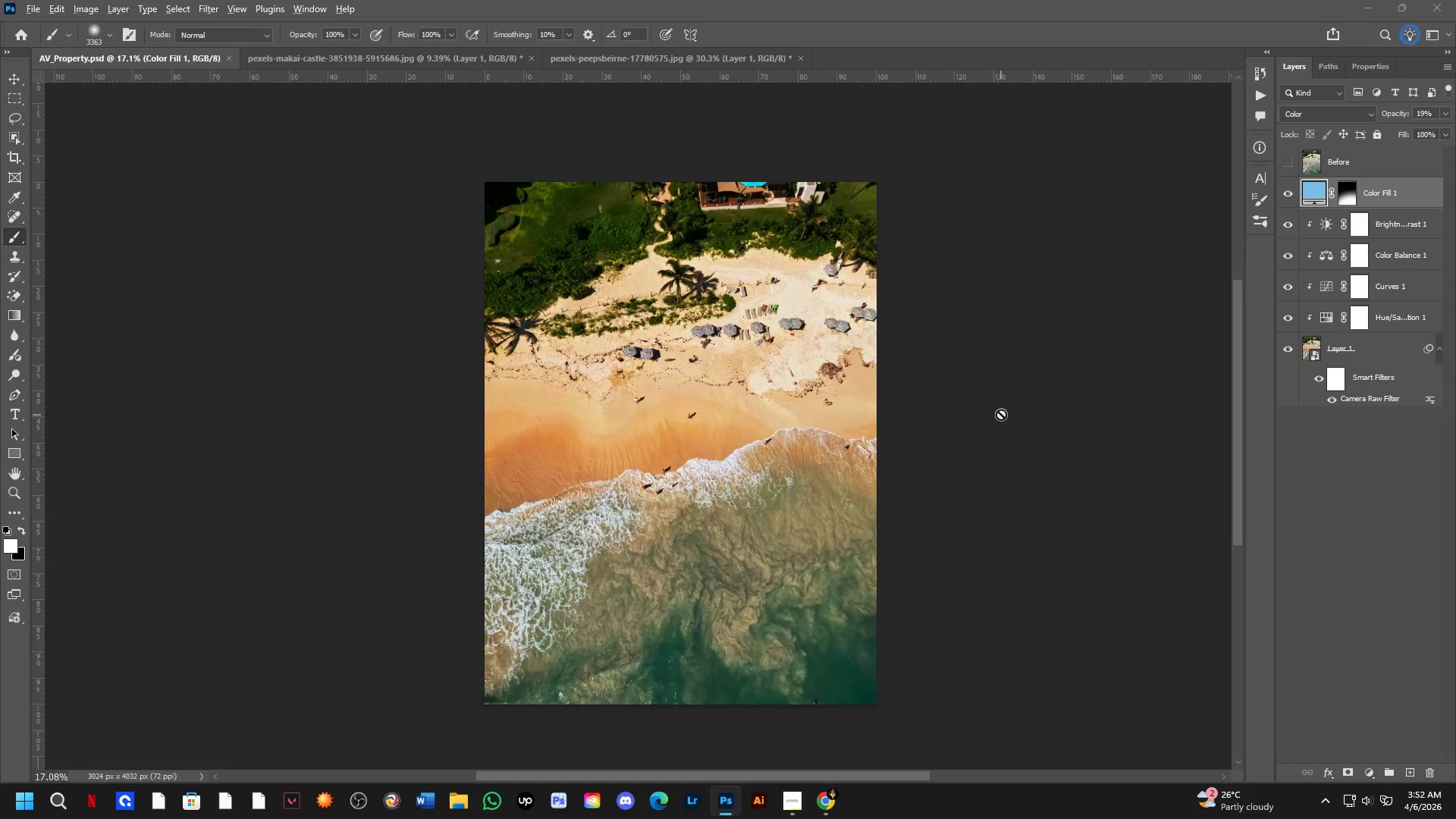 
key(Alt+Tab)
 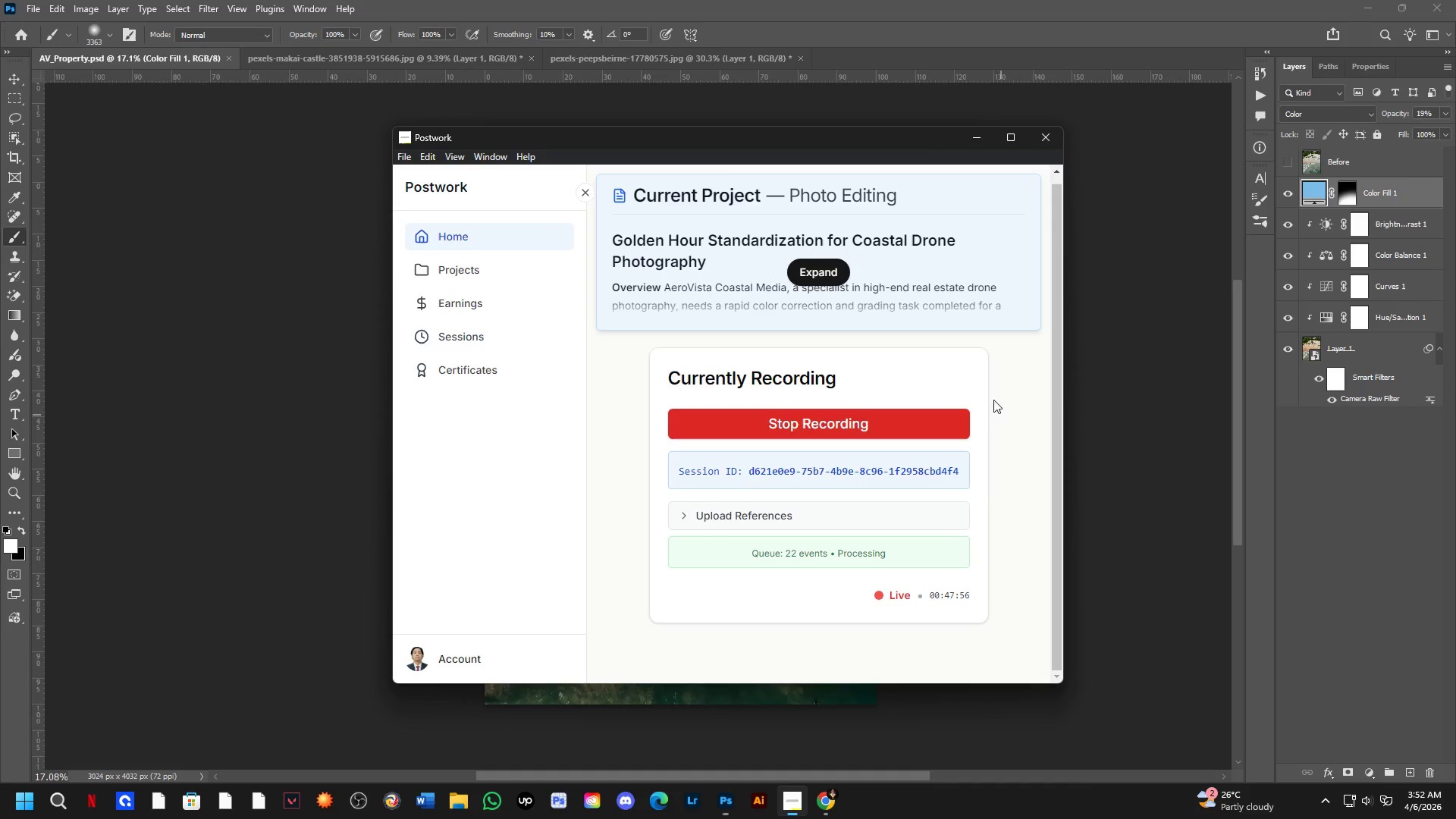 
key(Alt+AltLeft)
 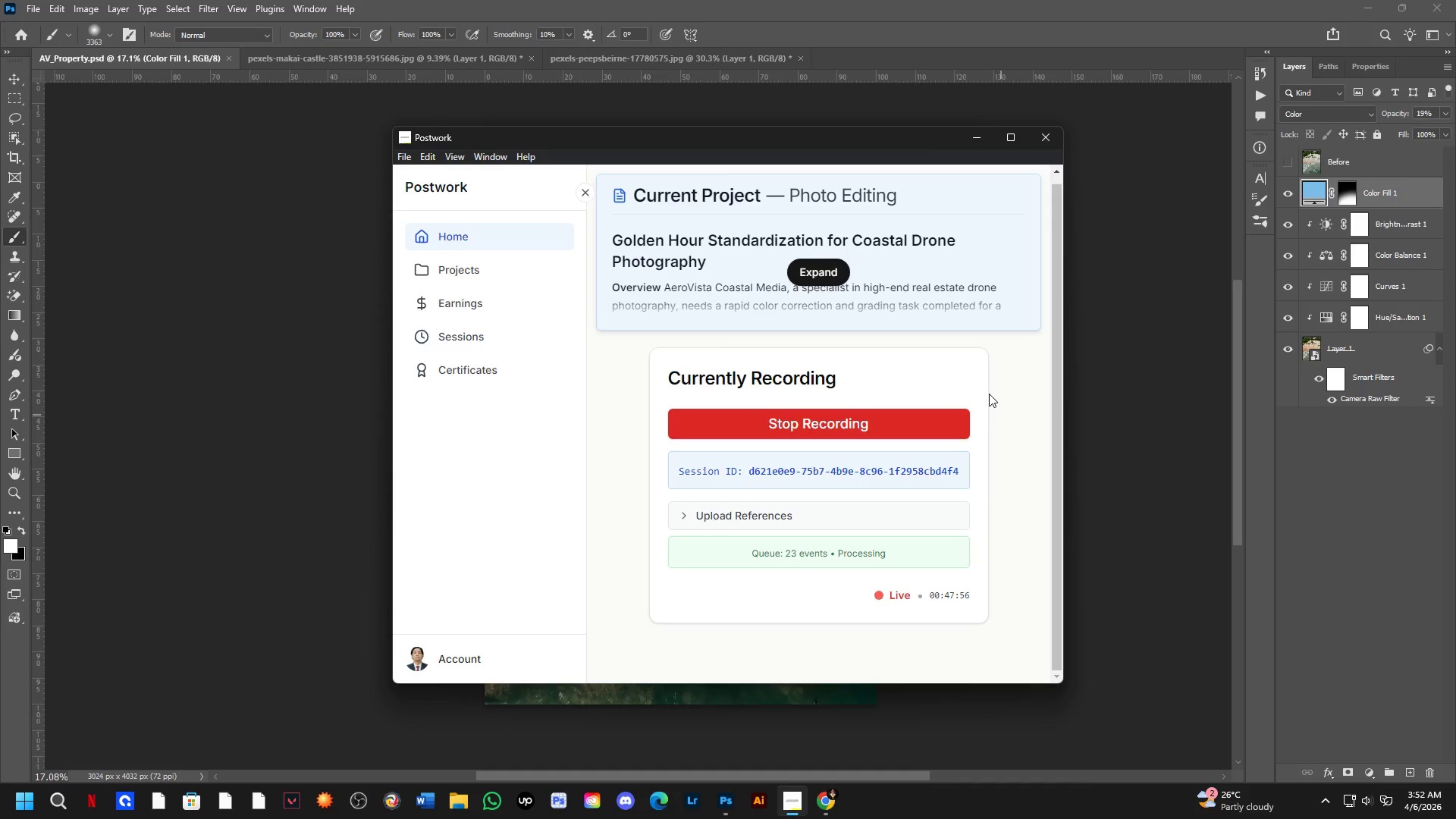 
key(Alt+Tab)
 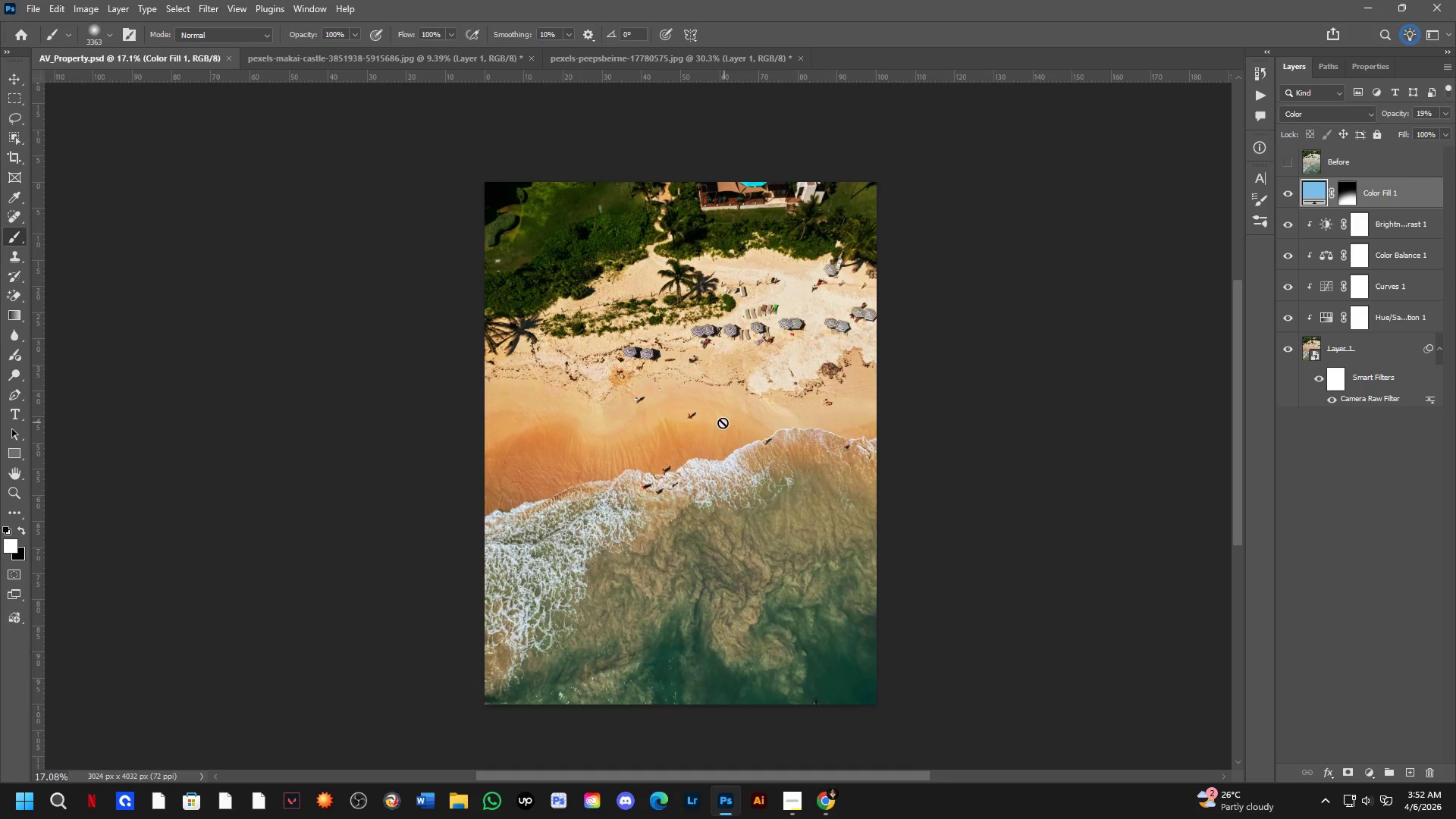 
key(Shift+ShiftLeft)
 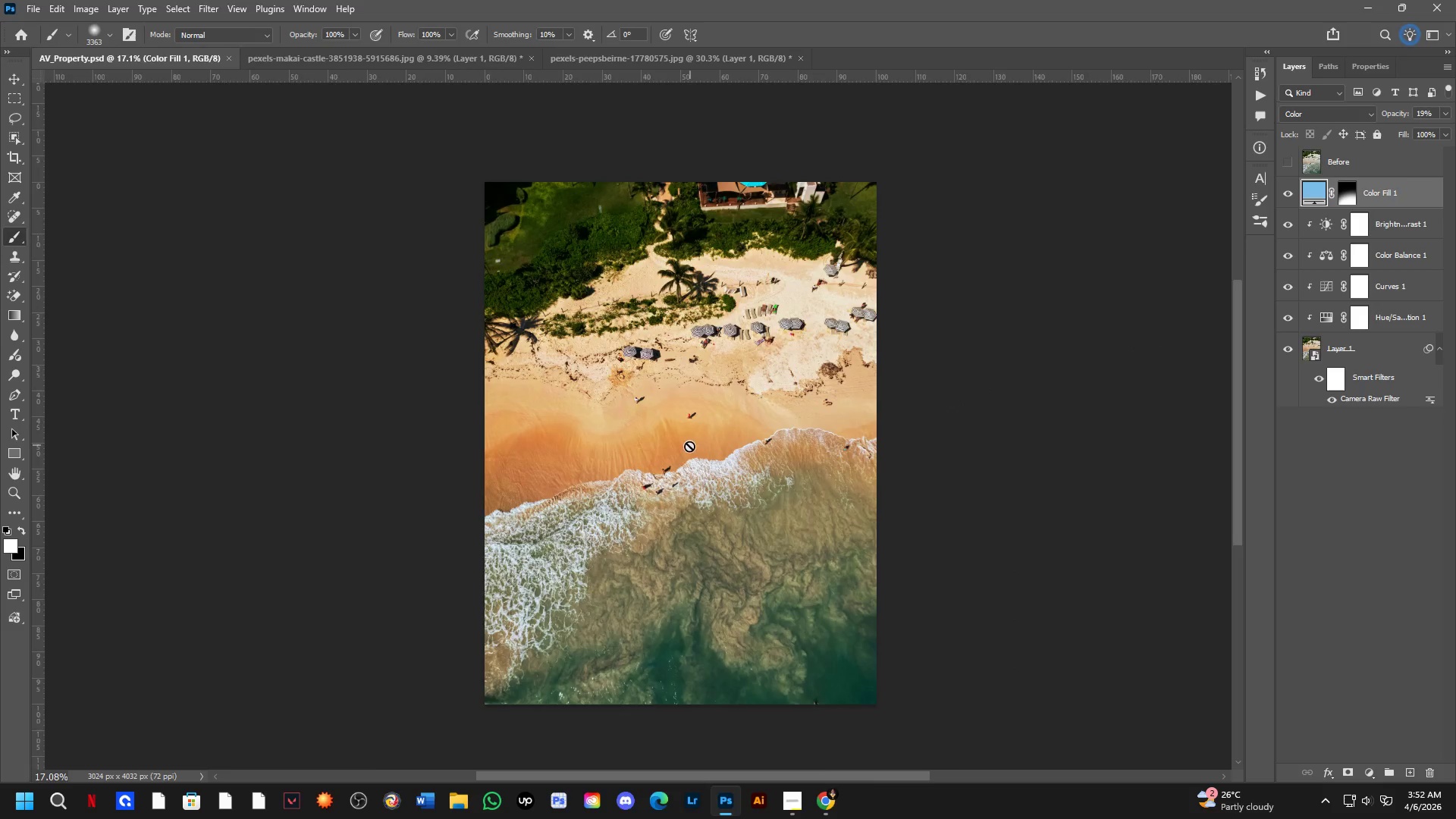 
scroll: coordinate [689, 447], scroll_direction: up, amount: 2.0
 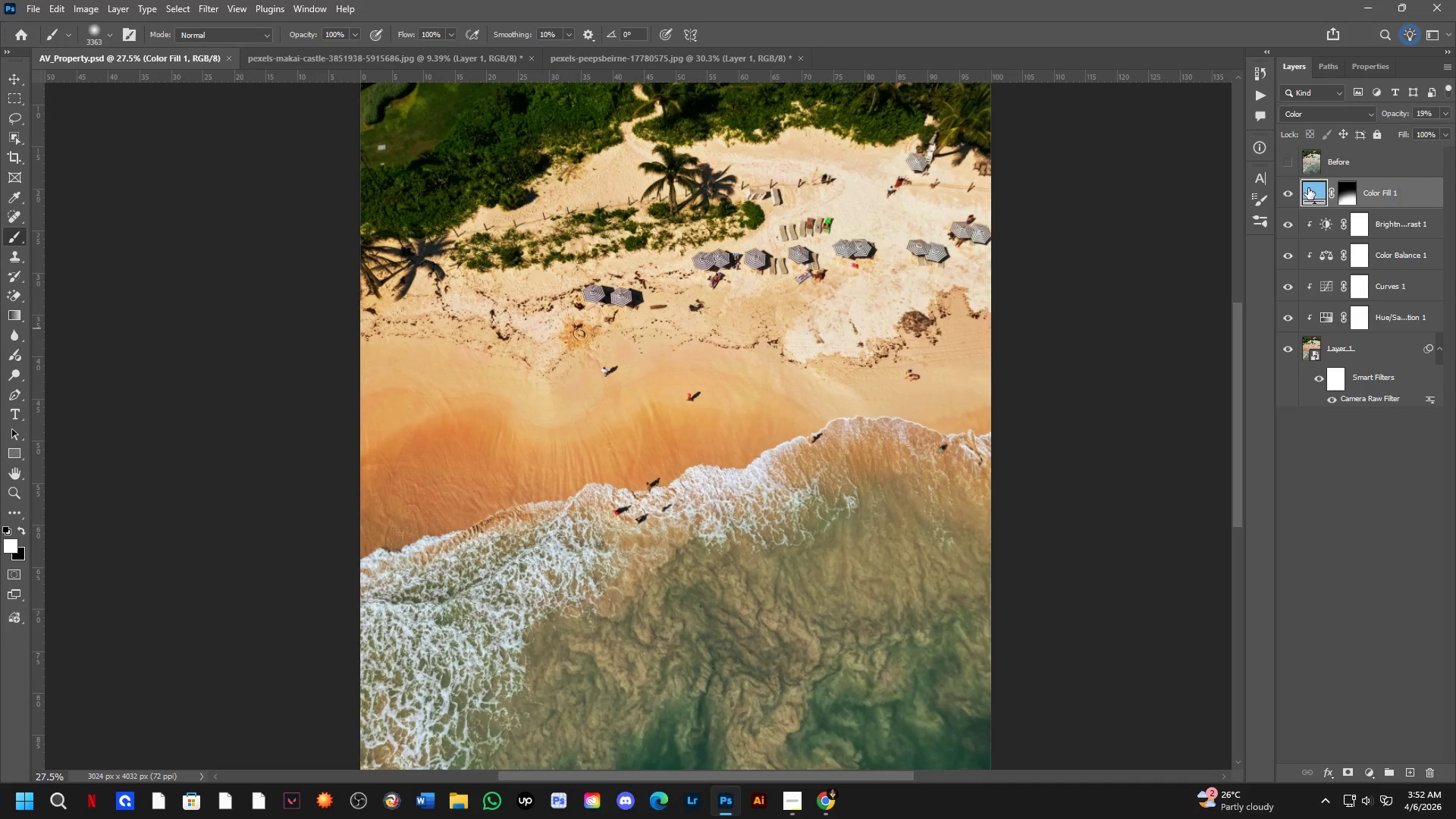 
left_click([1287, 192])
 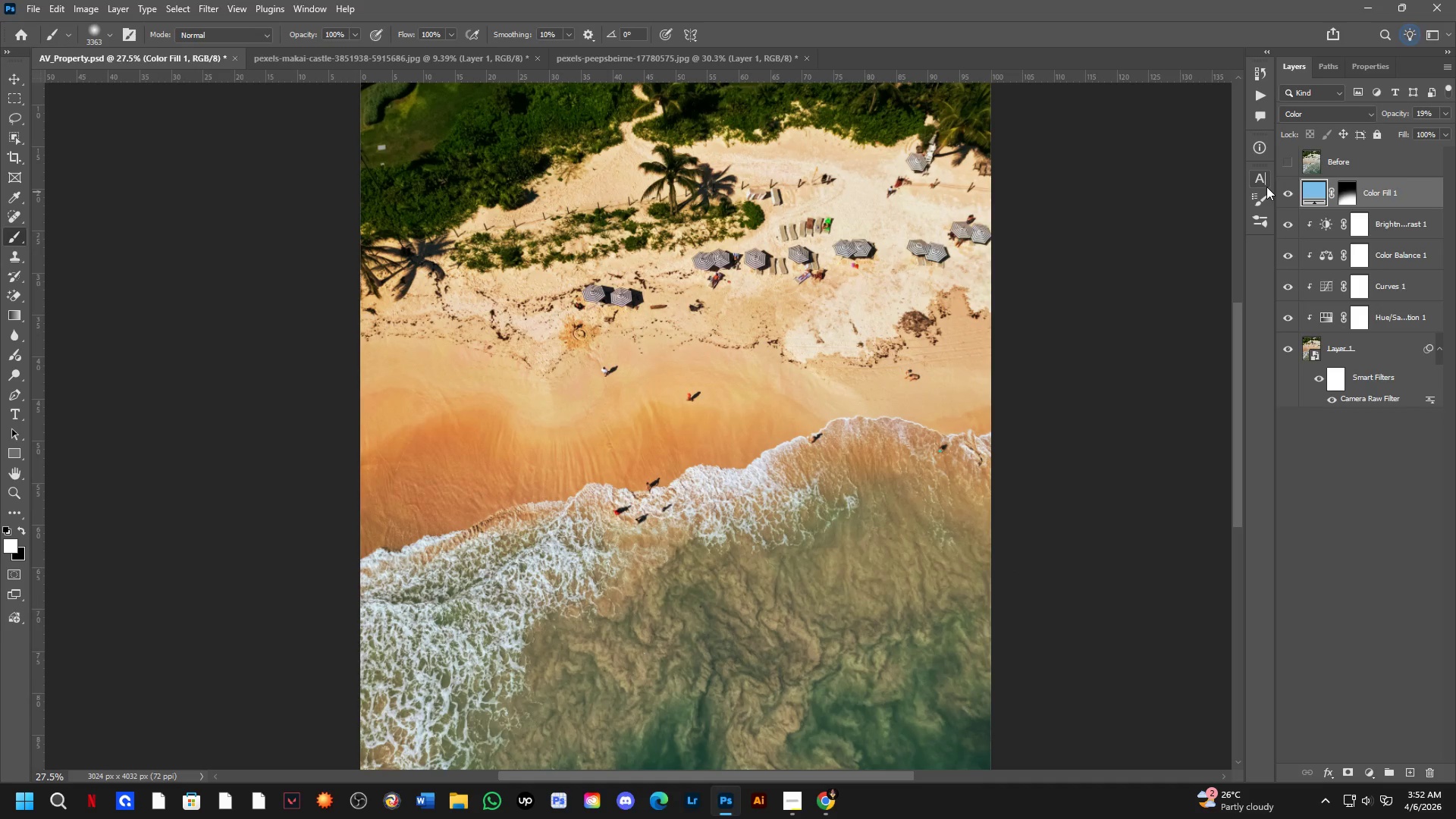 
wait(11.67)
 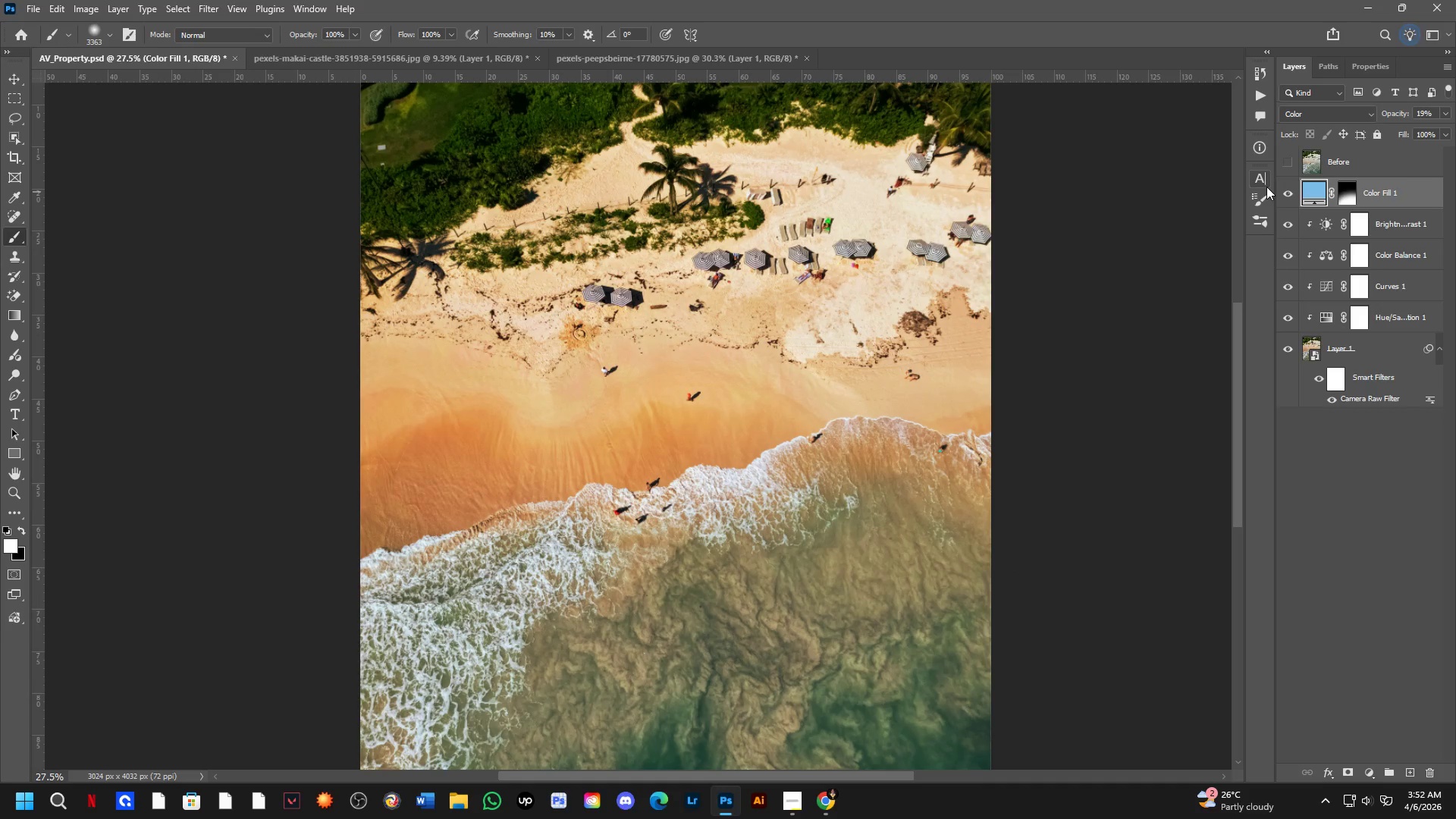 
key(Alt+AltLeft)
 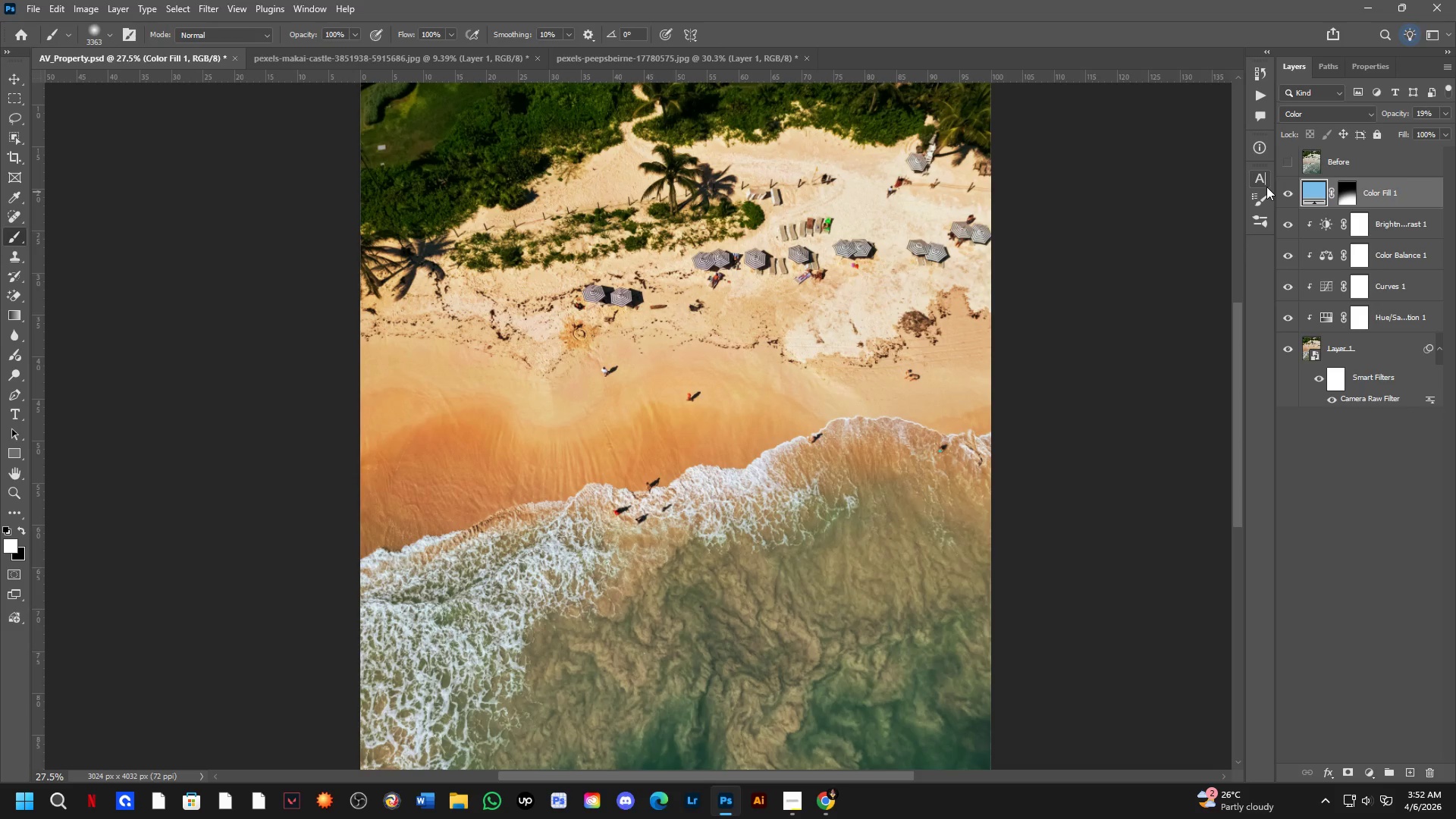 
key(Alt+Tab)